 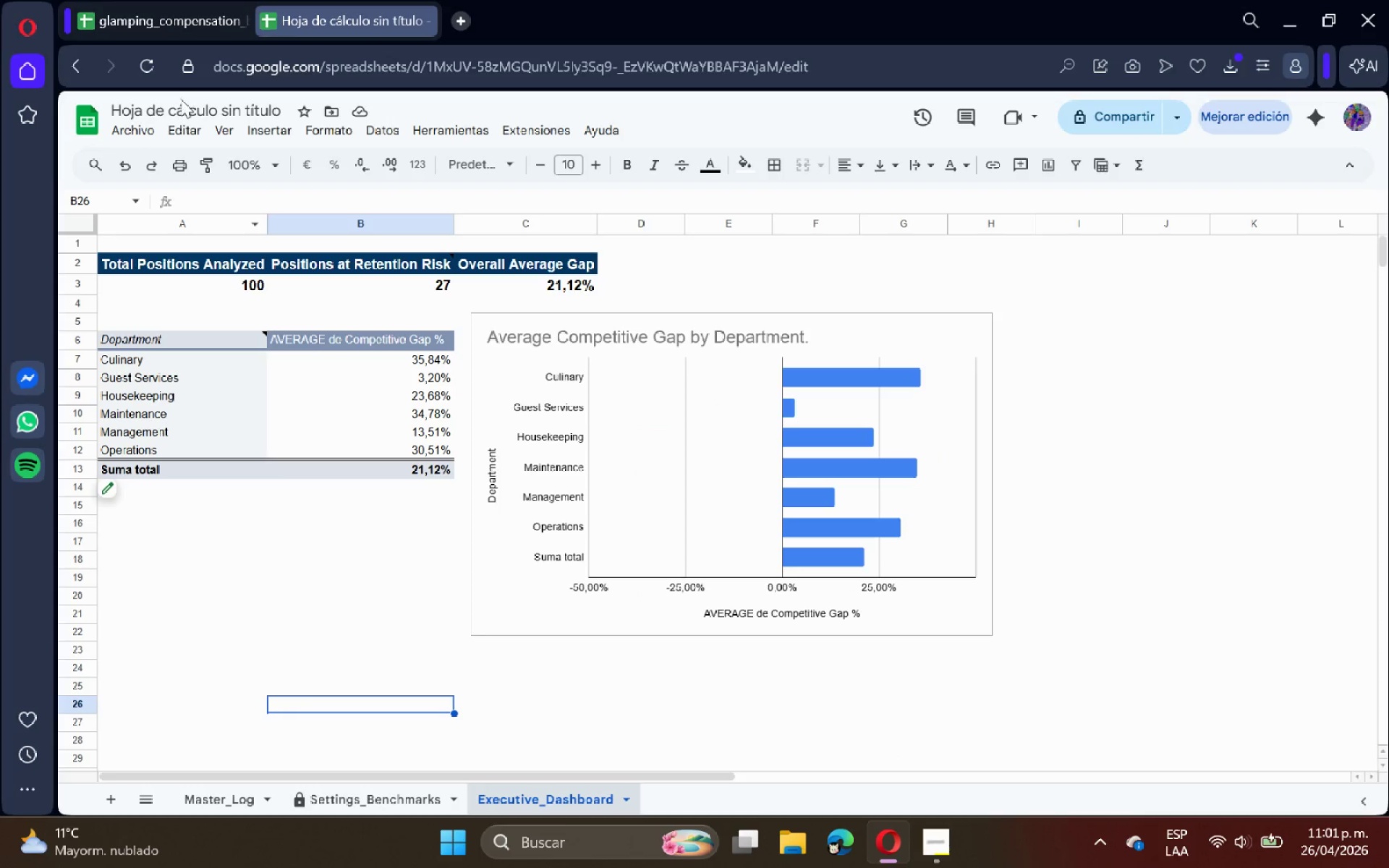 
double_click([179, 106])
 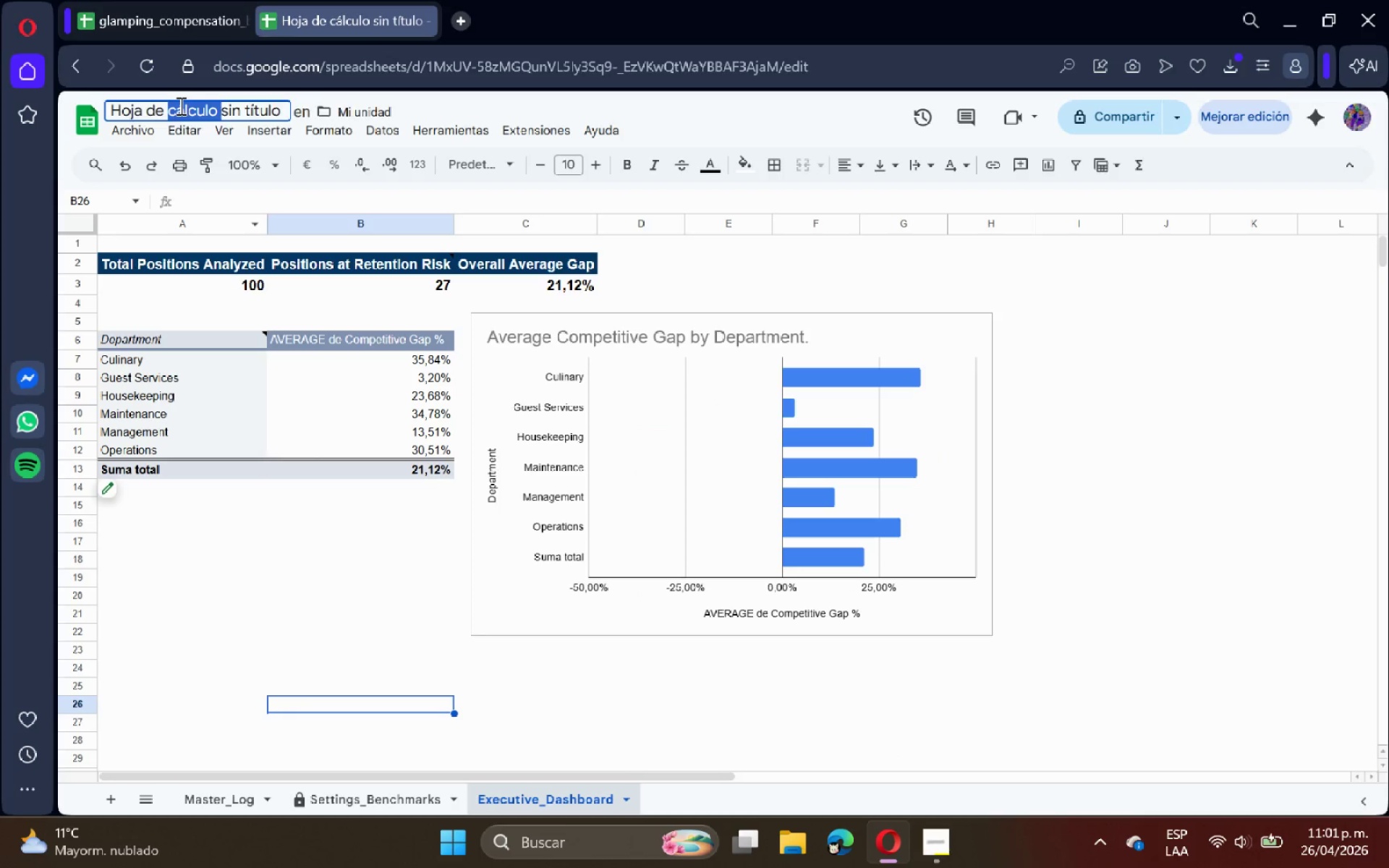 
triple_click([179, 106])
 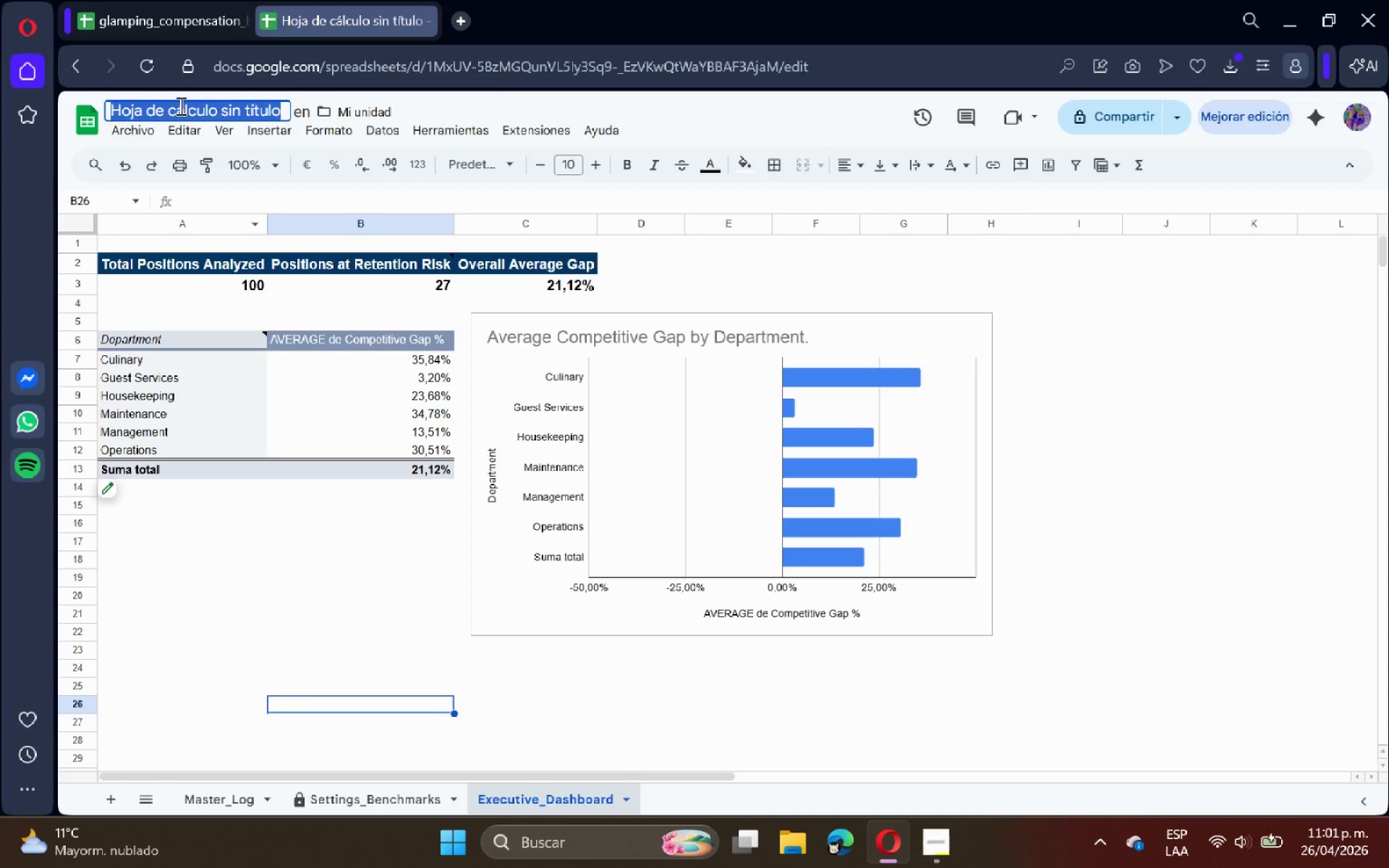 
key(Control+ControlLeft)
 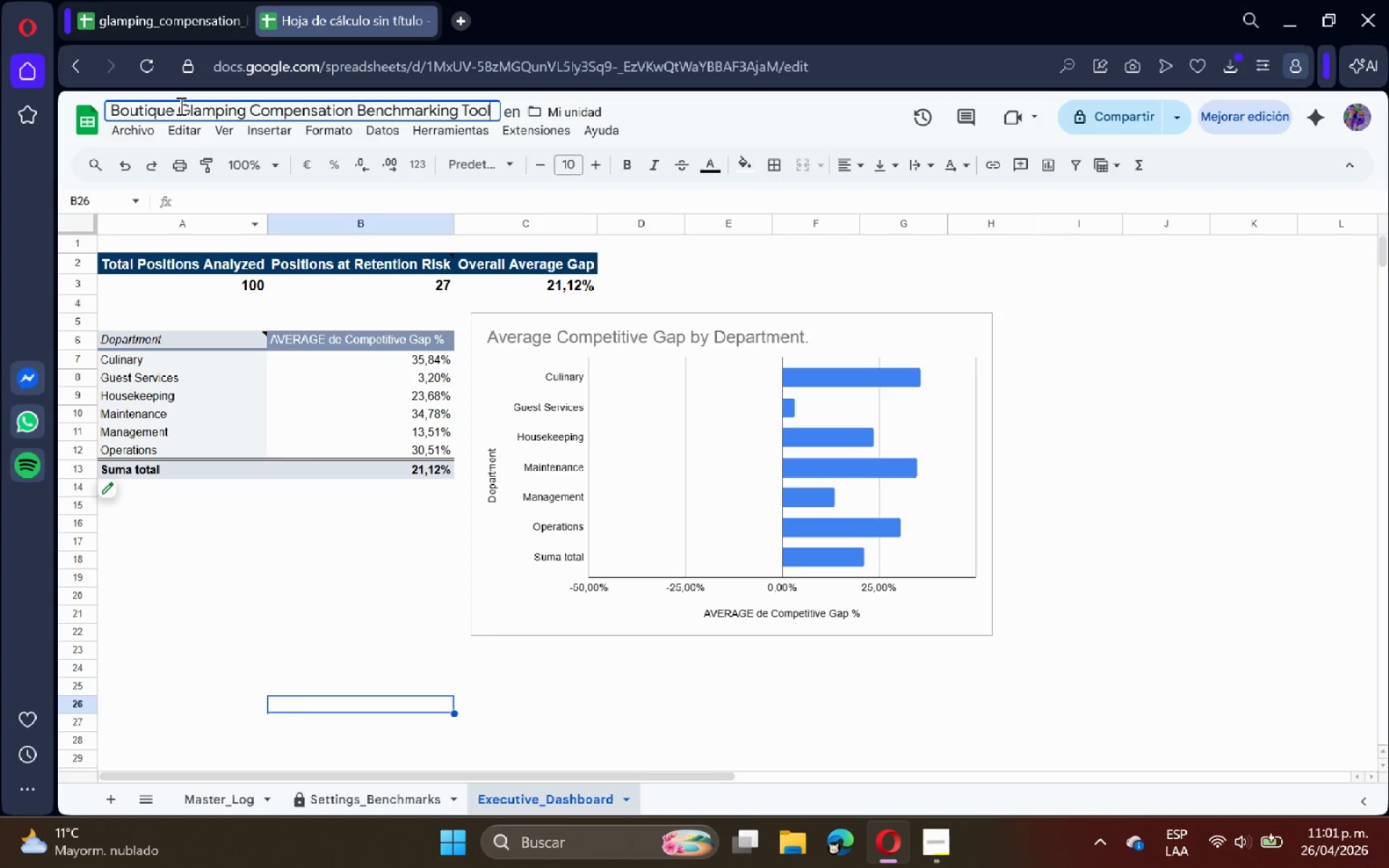 
key(Control+V)
 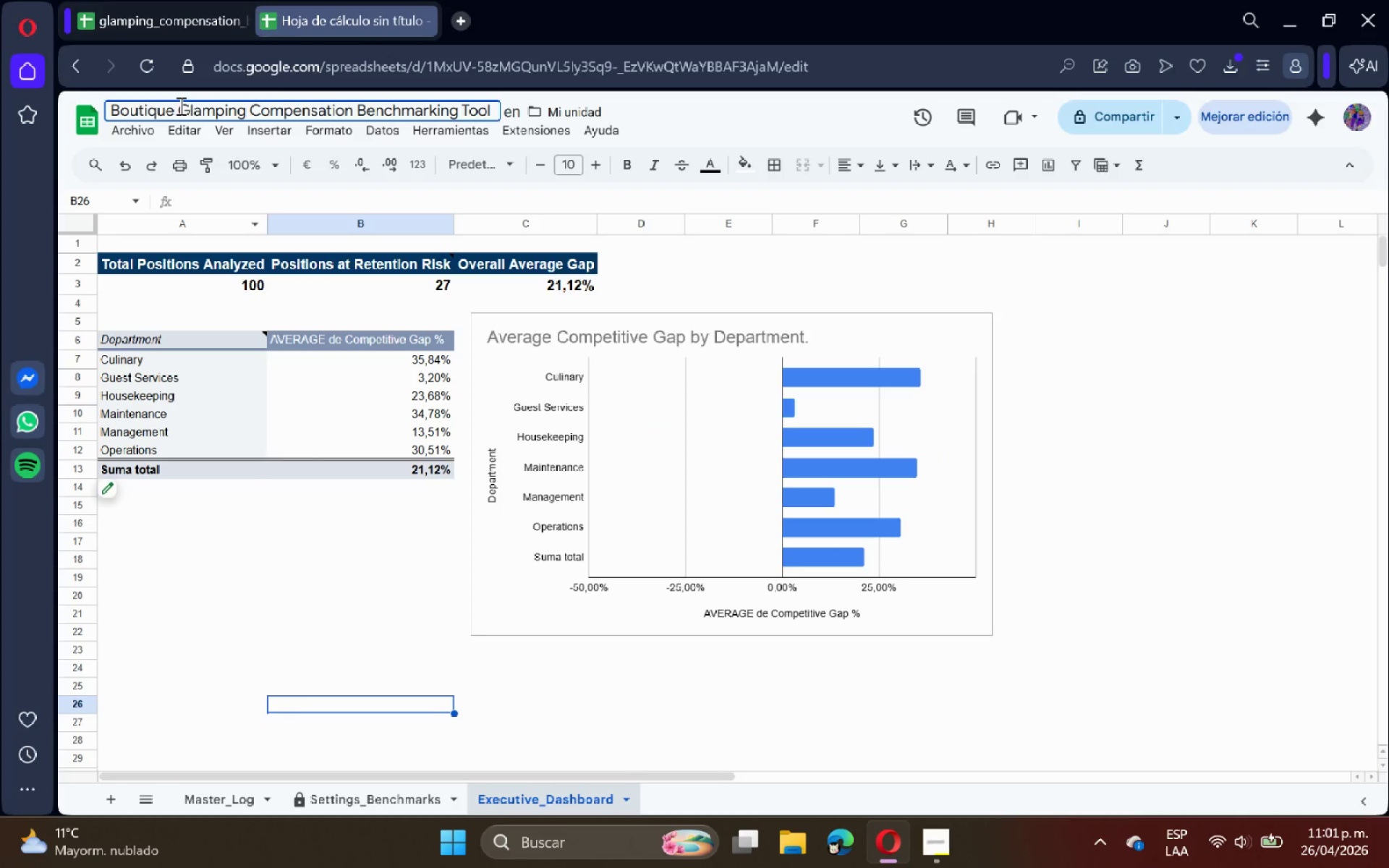 
key(Enter)
 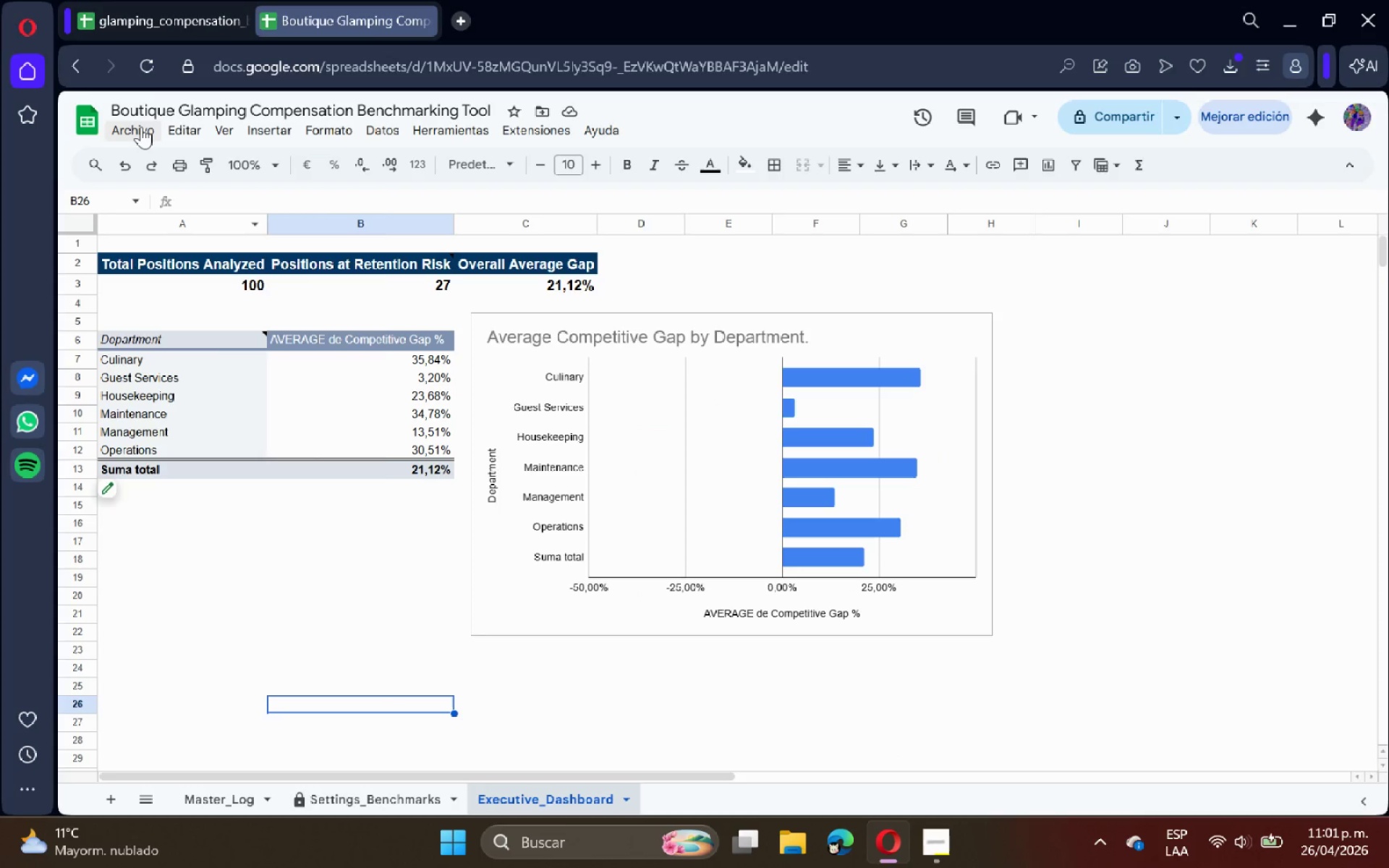 
left_click([138, 127])
 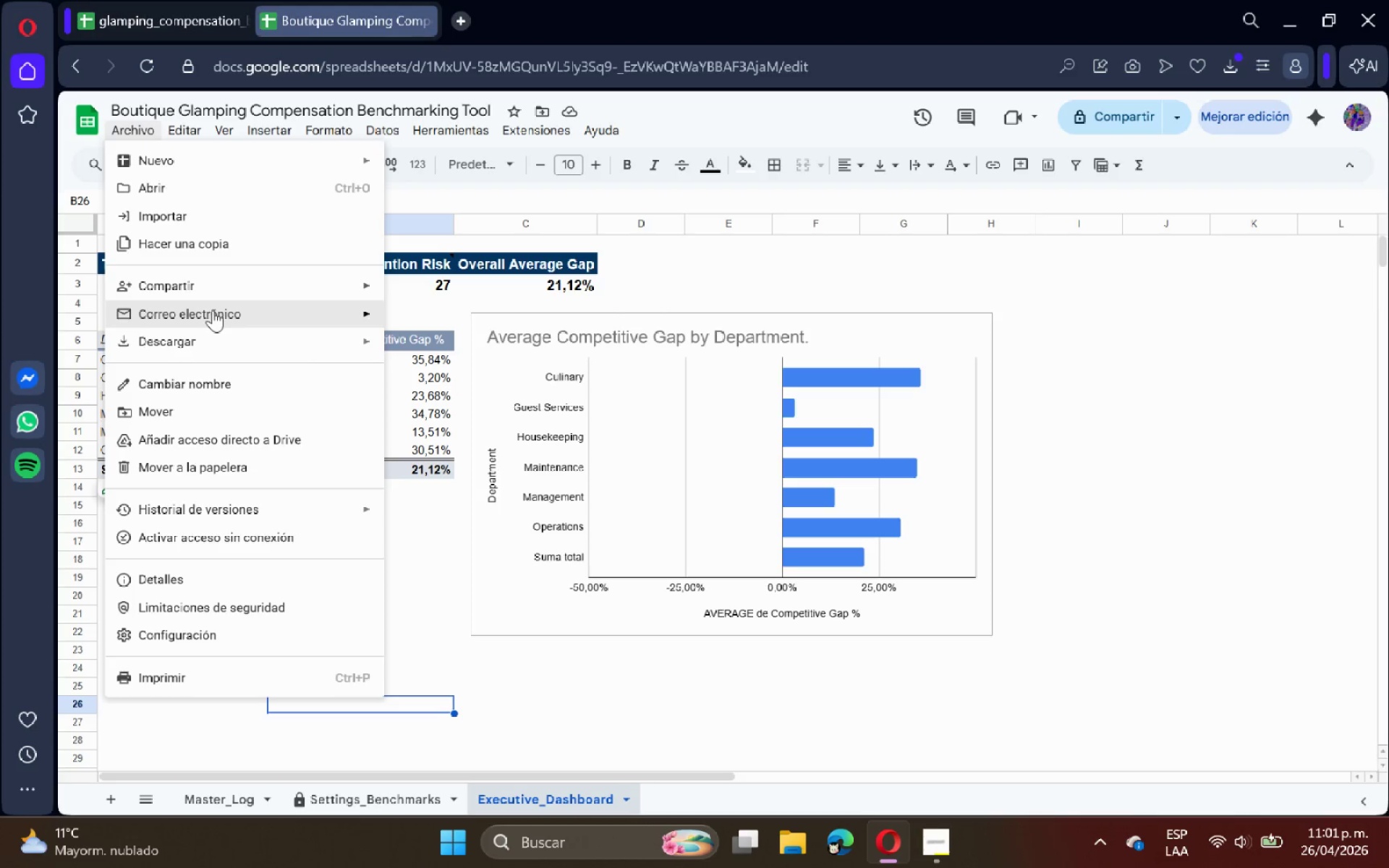 
left_click([223, 291])
 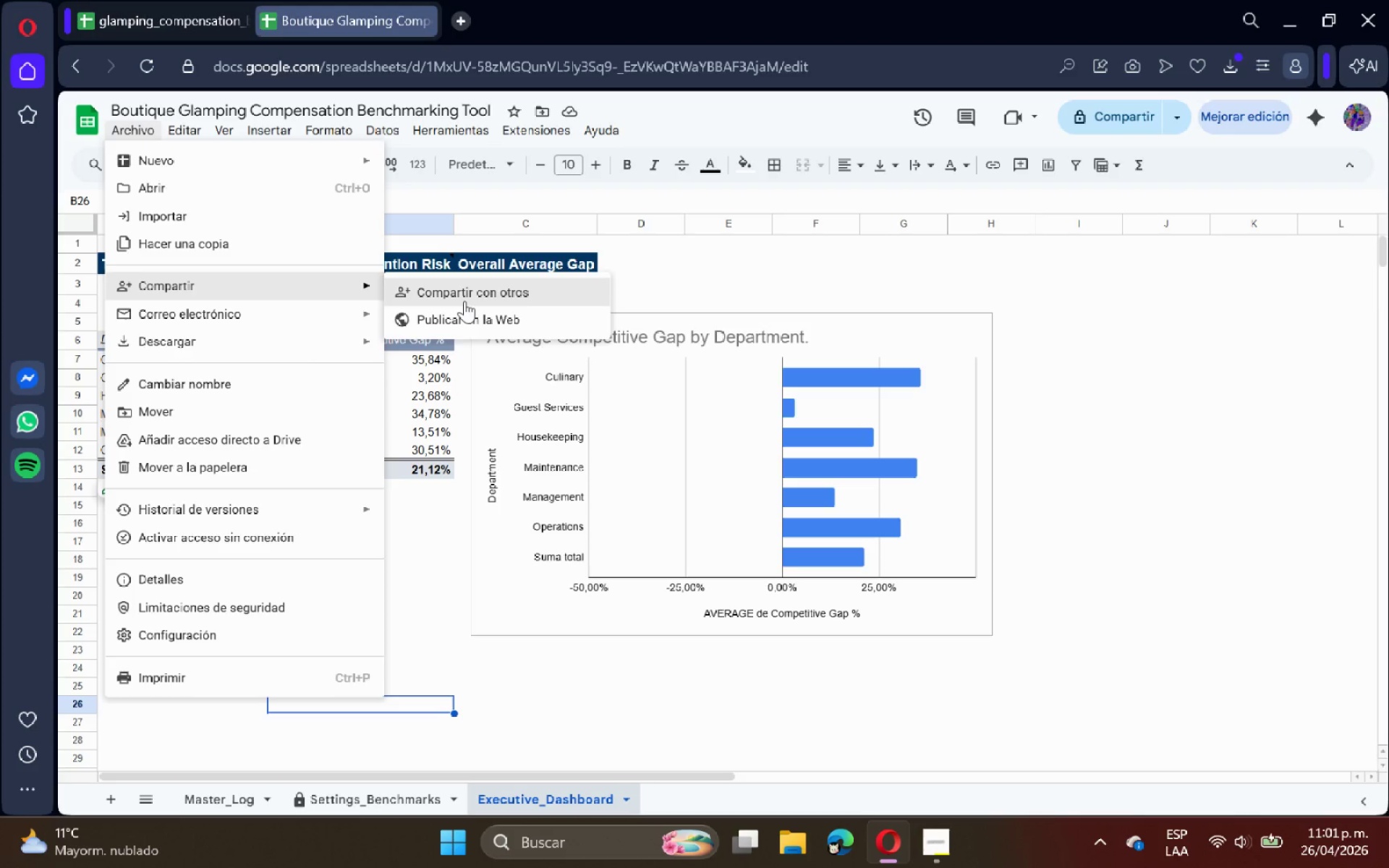 
mouse_move([367, 353])
 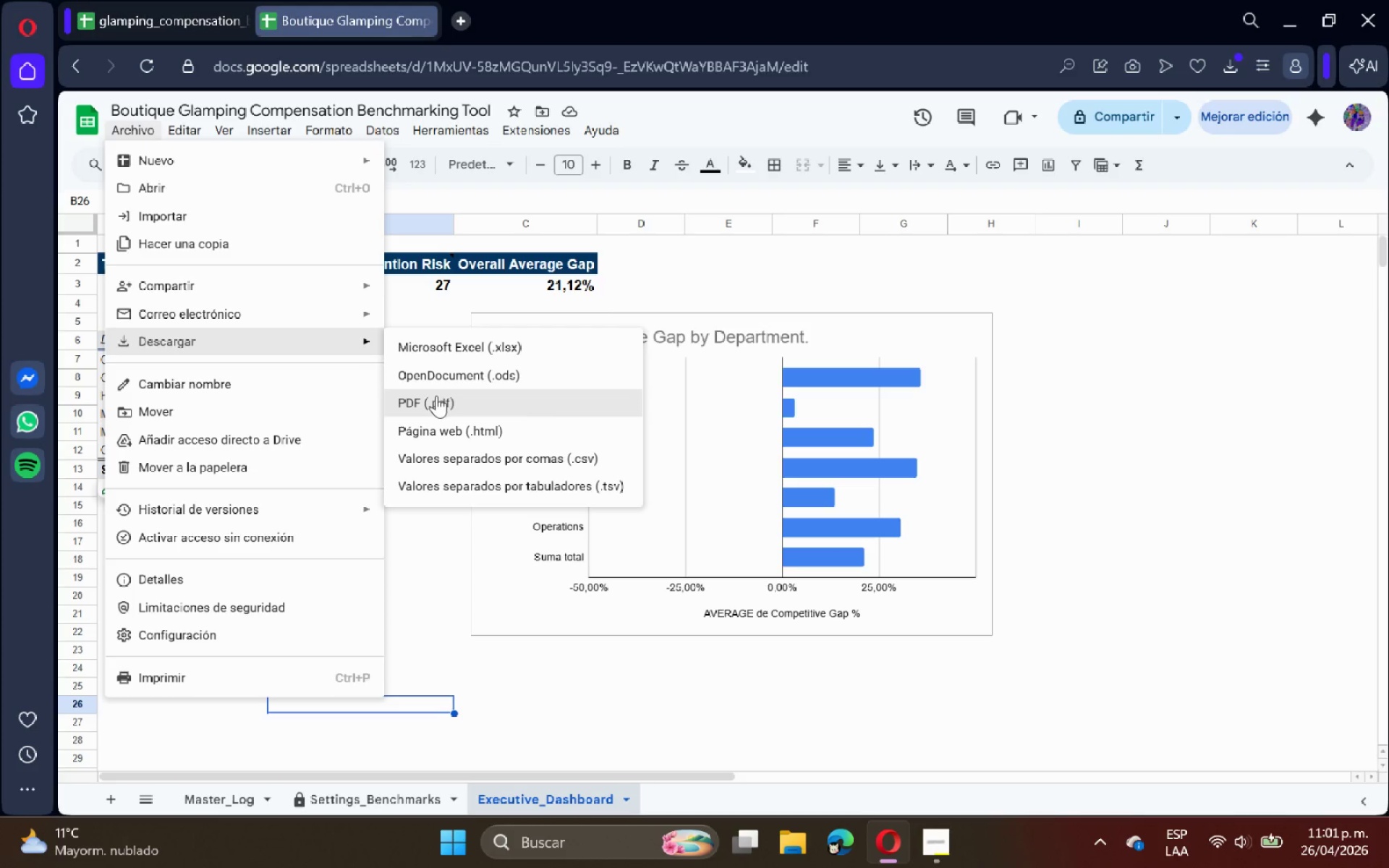 
left_click([436, 396])
 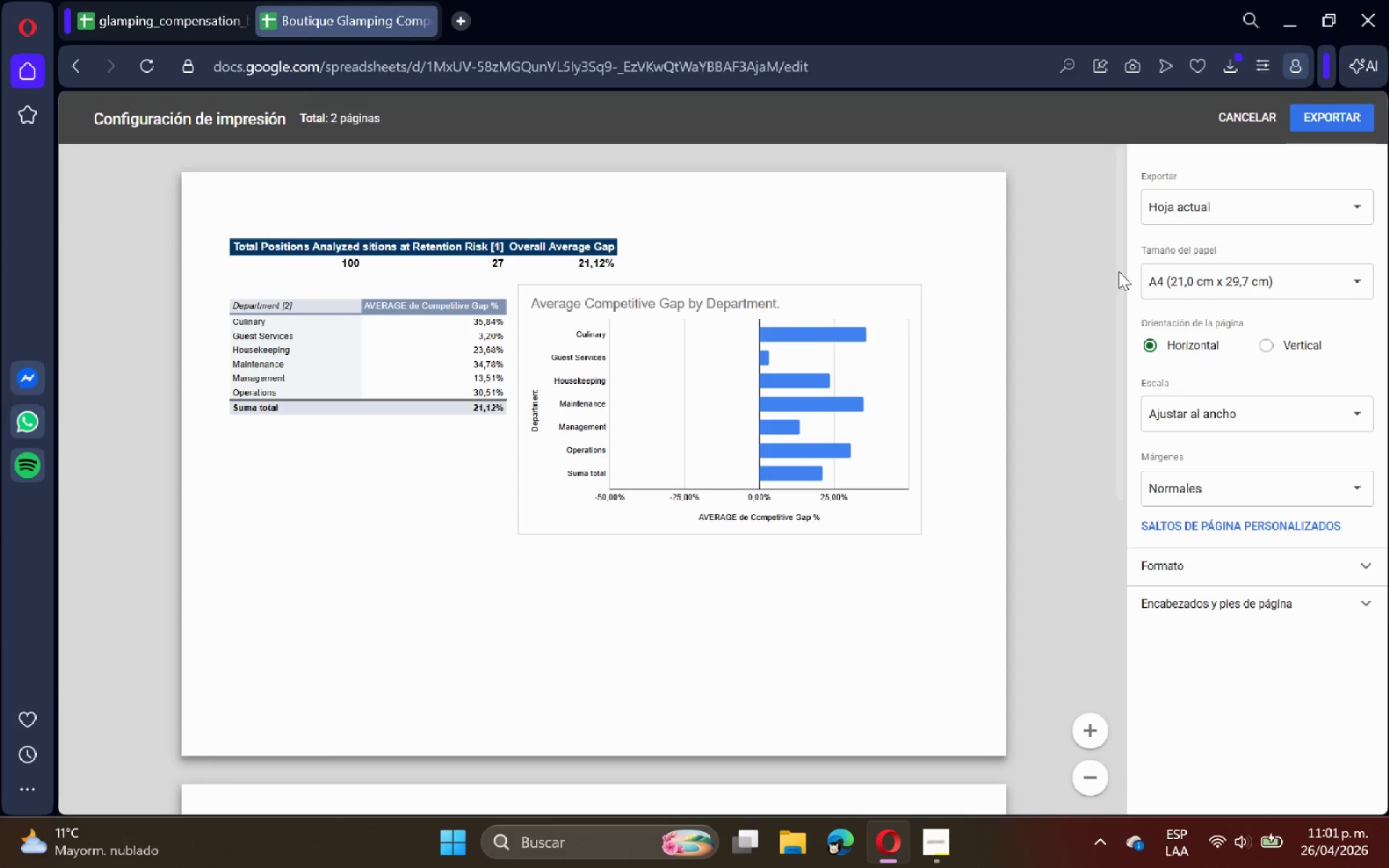 
left_click([1221, 219])
 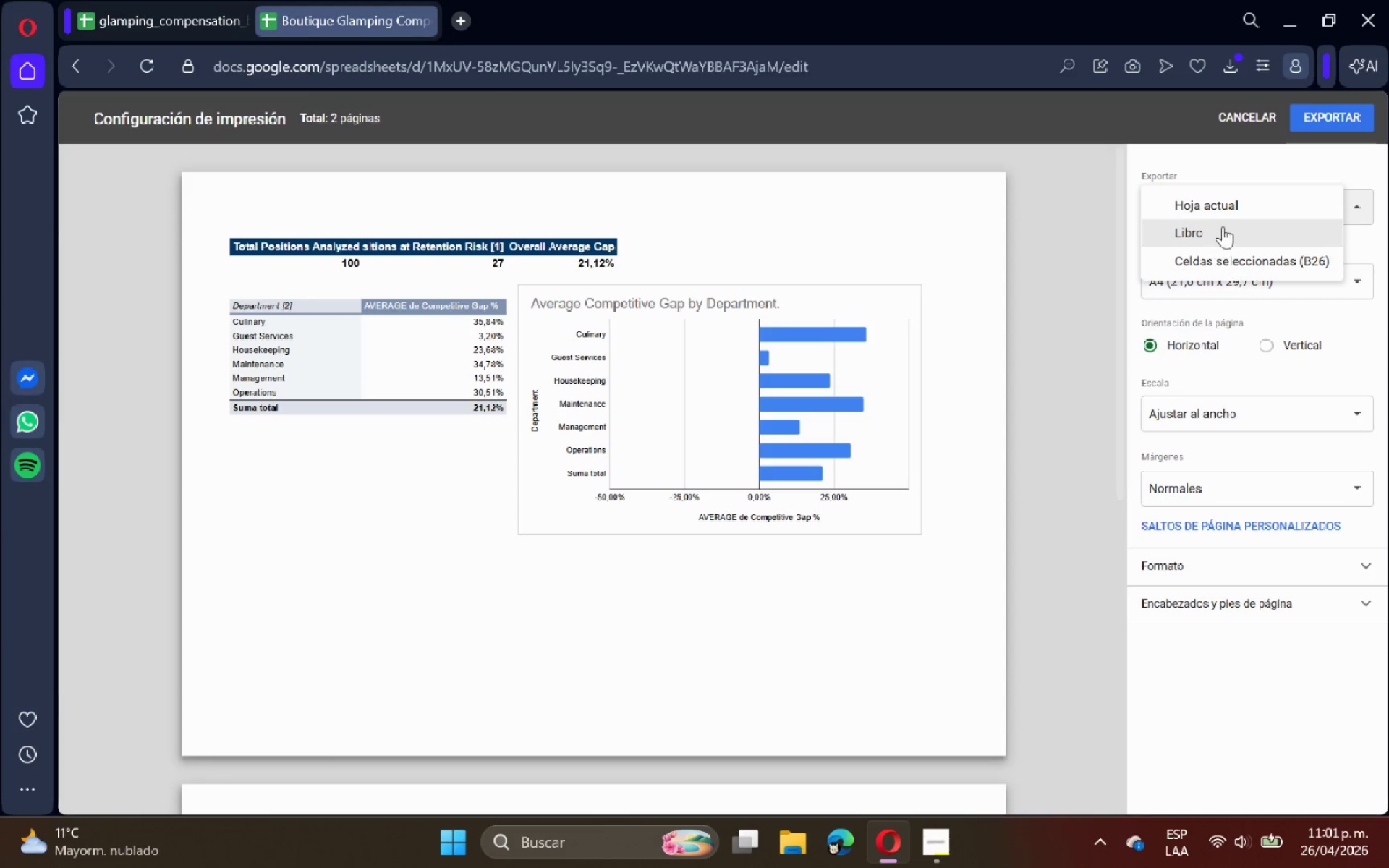 
left_click([1223, 226])
 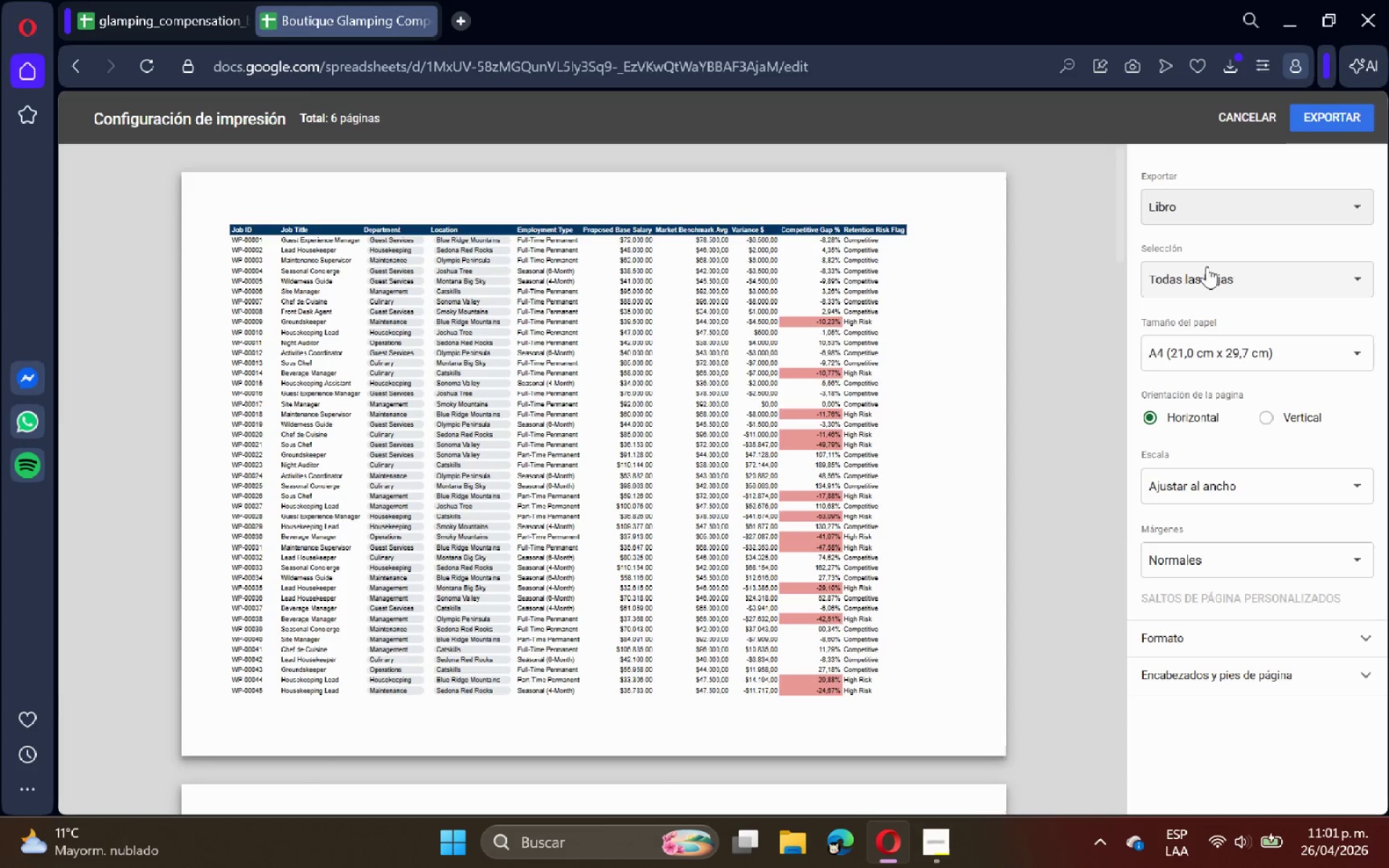 
left_click([1207, 266])
 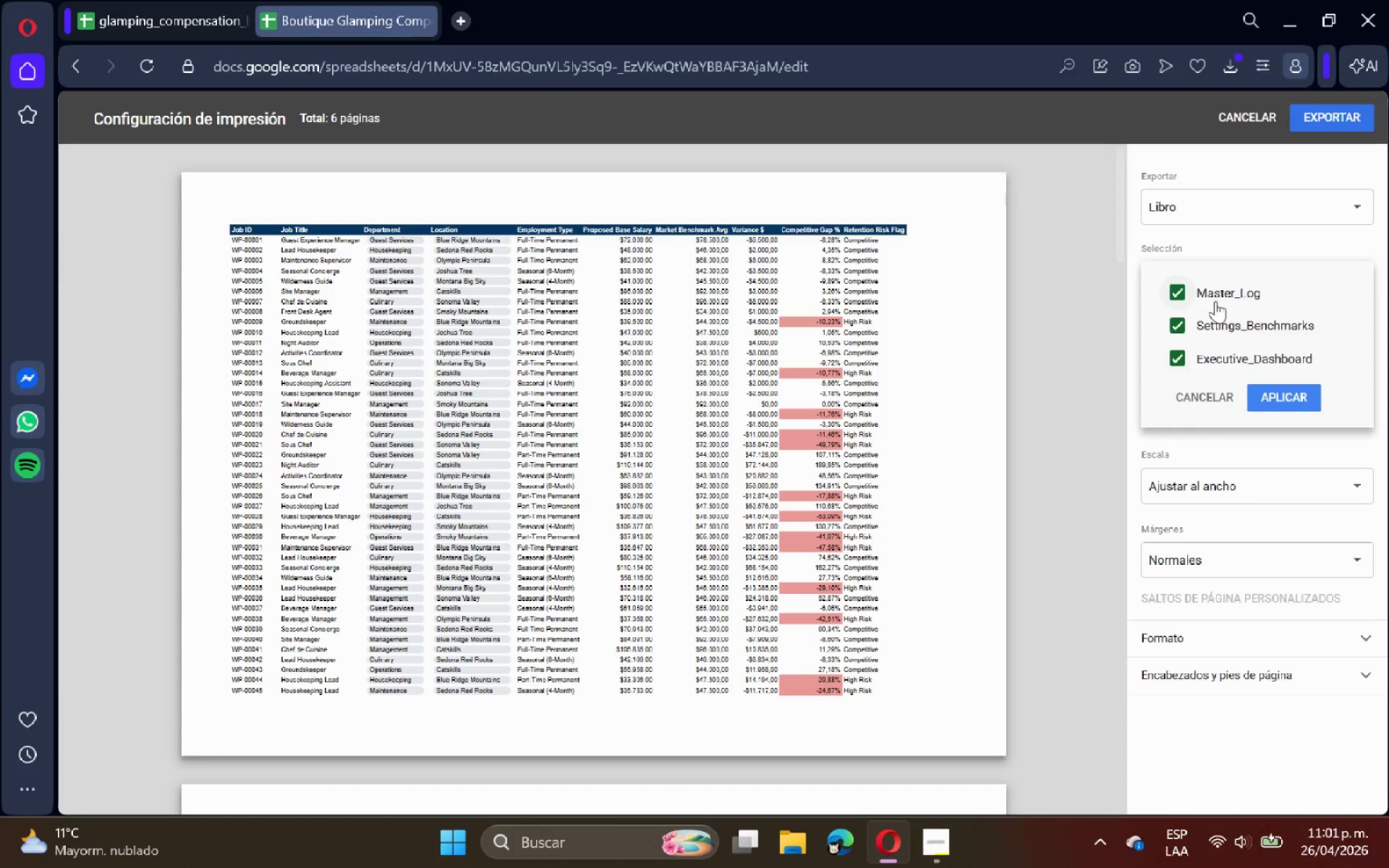 
left_click([1212, 293])
 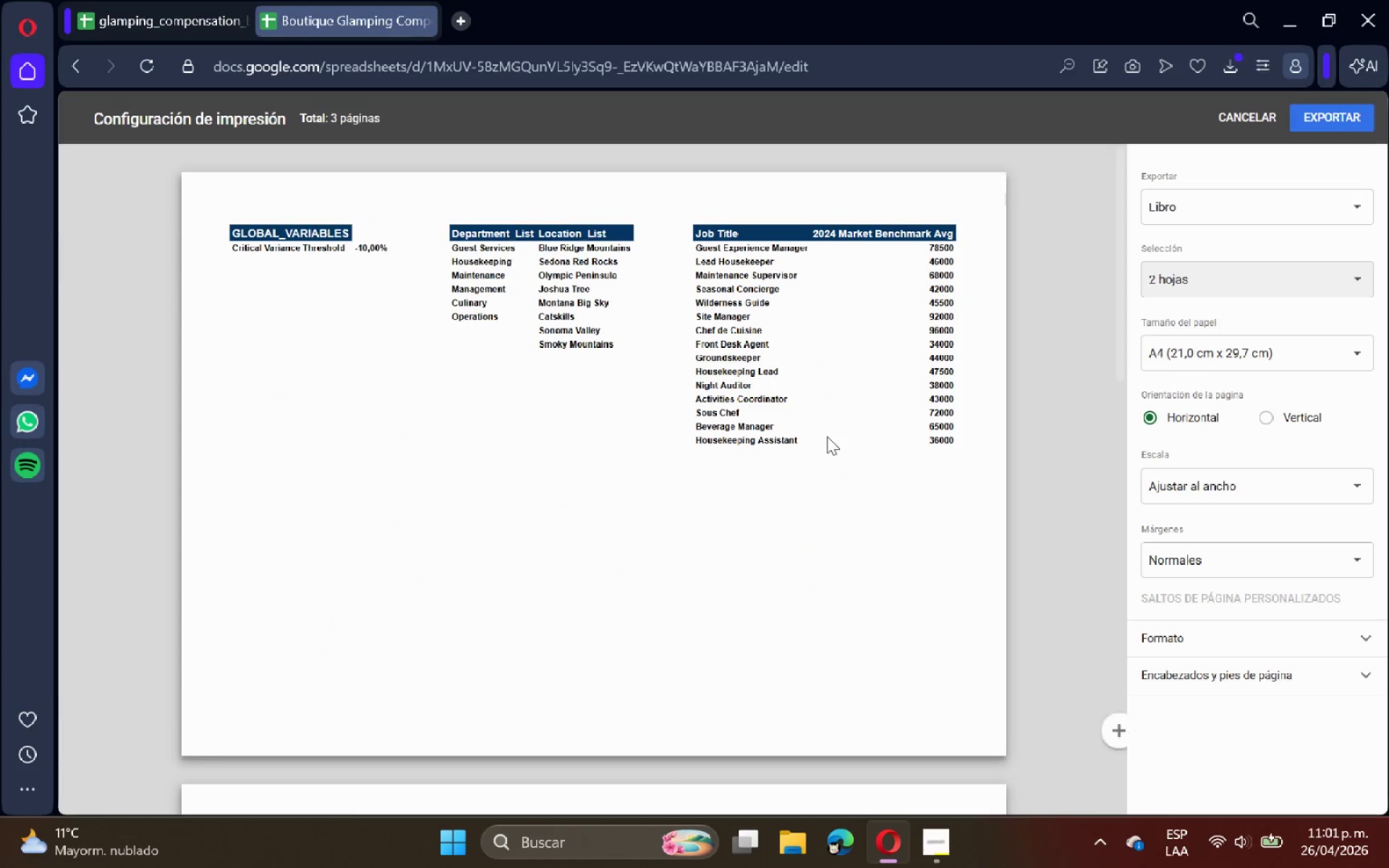 
scroll: coordinate [811, 443], scroll_direction: down, amount: 12.0
 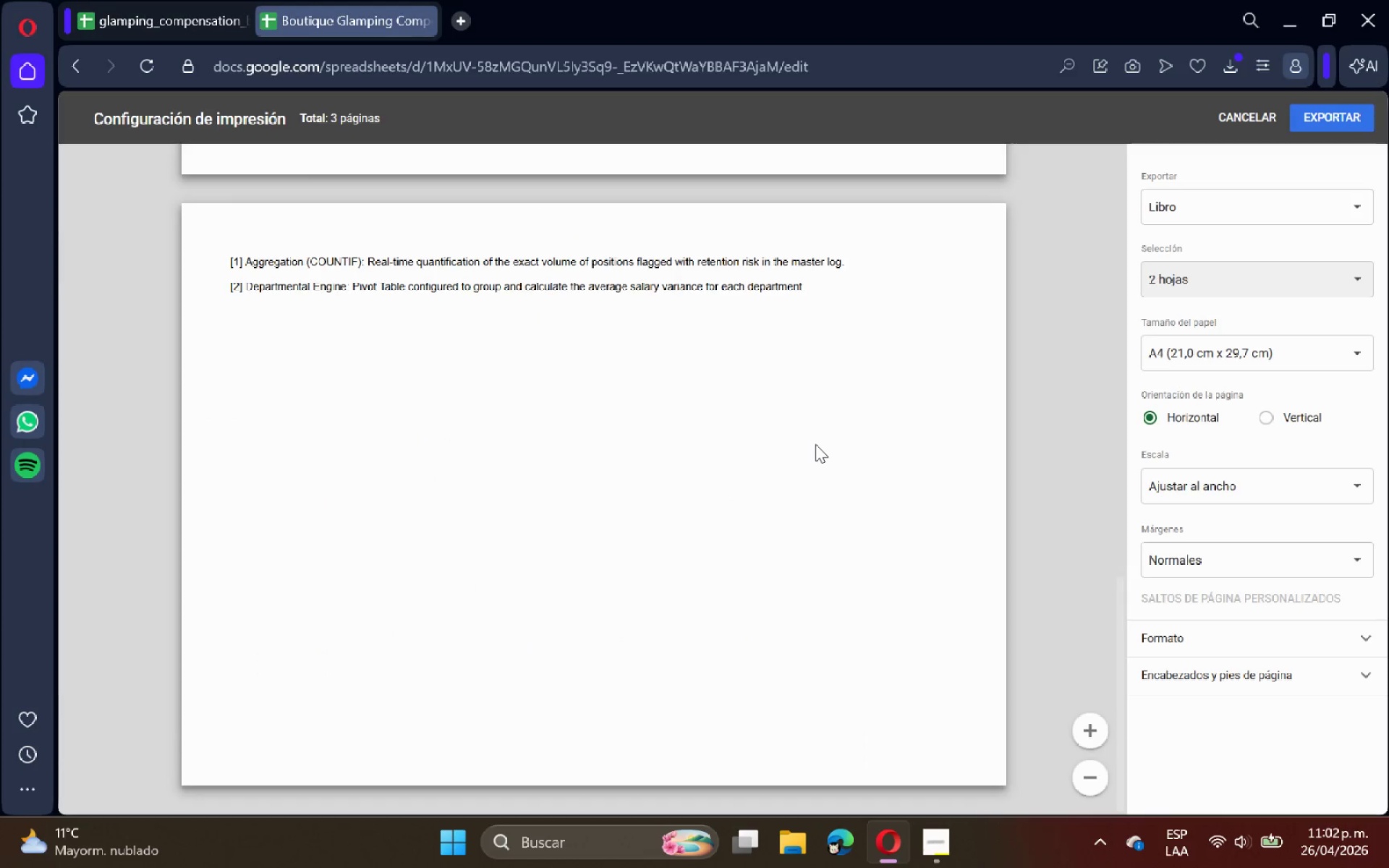 
scroll: coordinate [816, 444], scroll_direction: up, amount: 13.0
 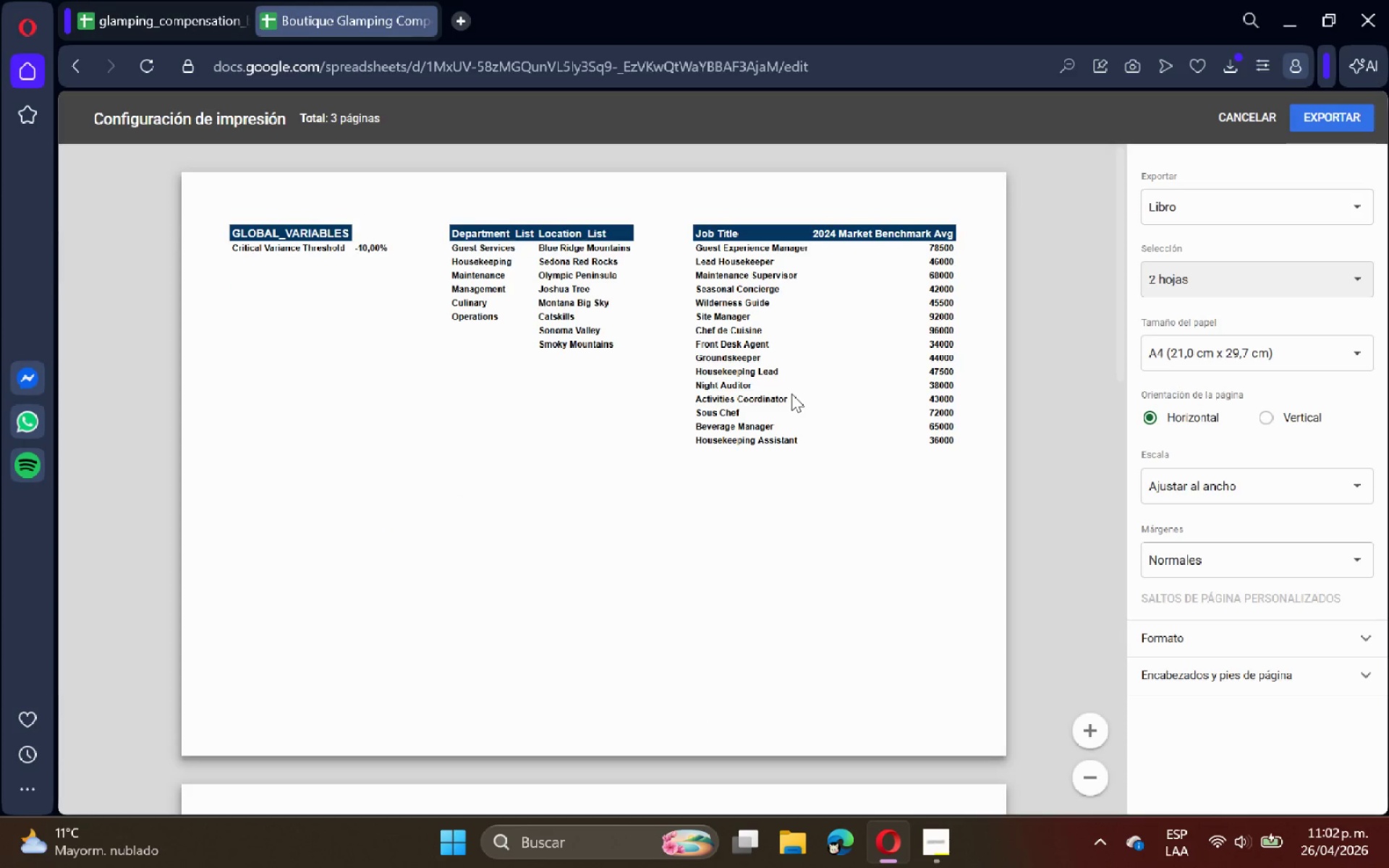 
scroll: coordinate [773, 409], scroll_direction: down, amount: 7.0
 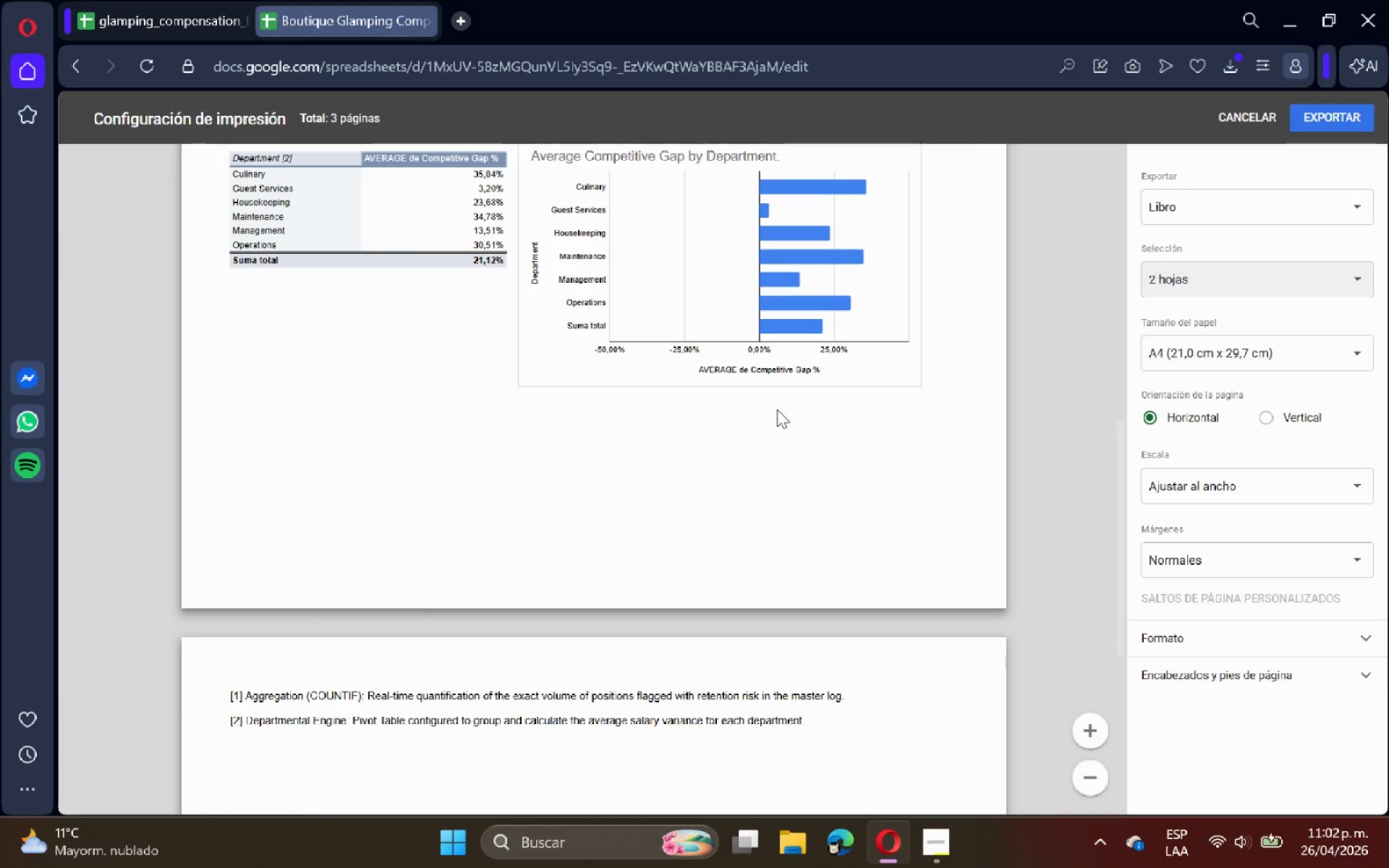 
scroll: coordinate [777, 409], scroll_direction: up, amount: 6.0
 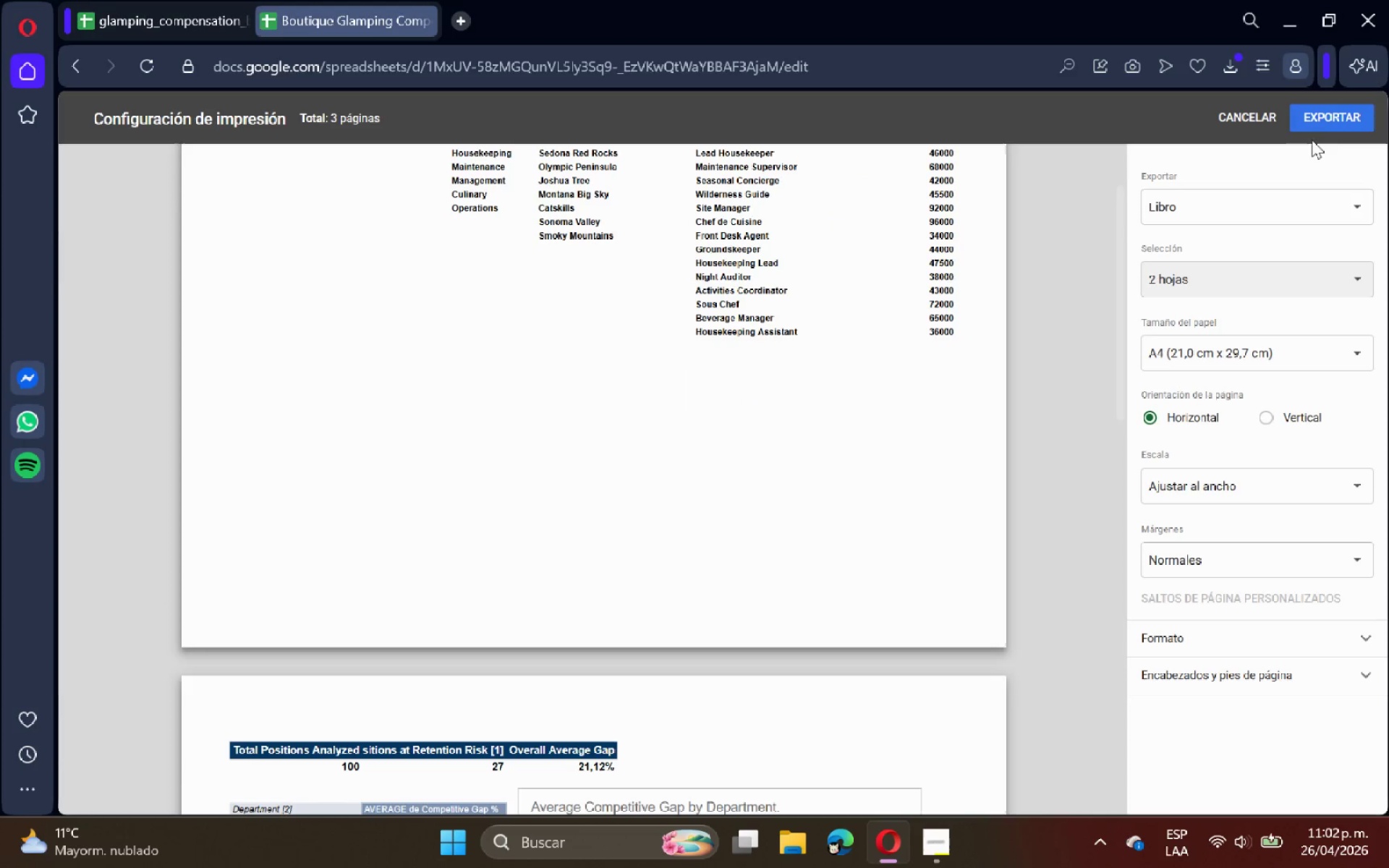 
left_click([1324, 131])
 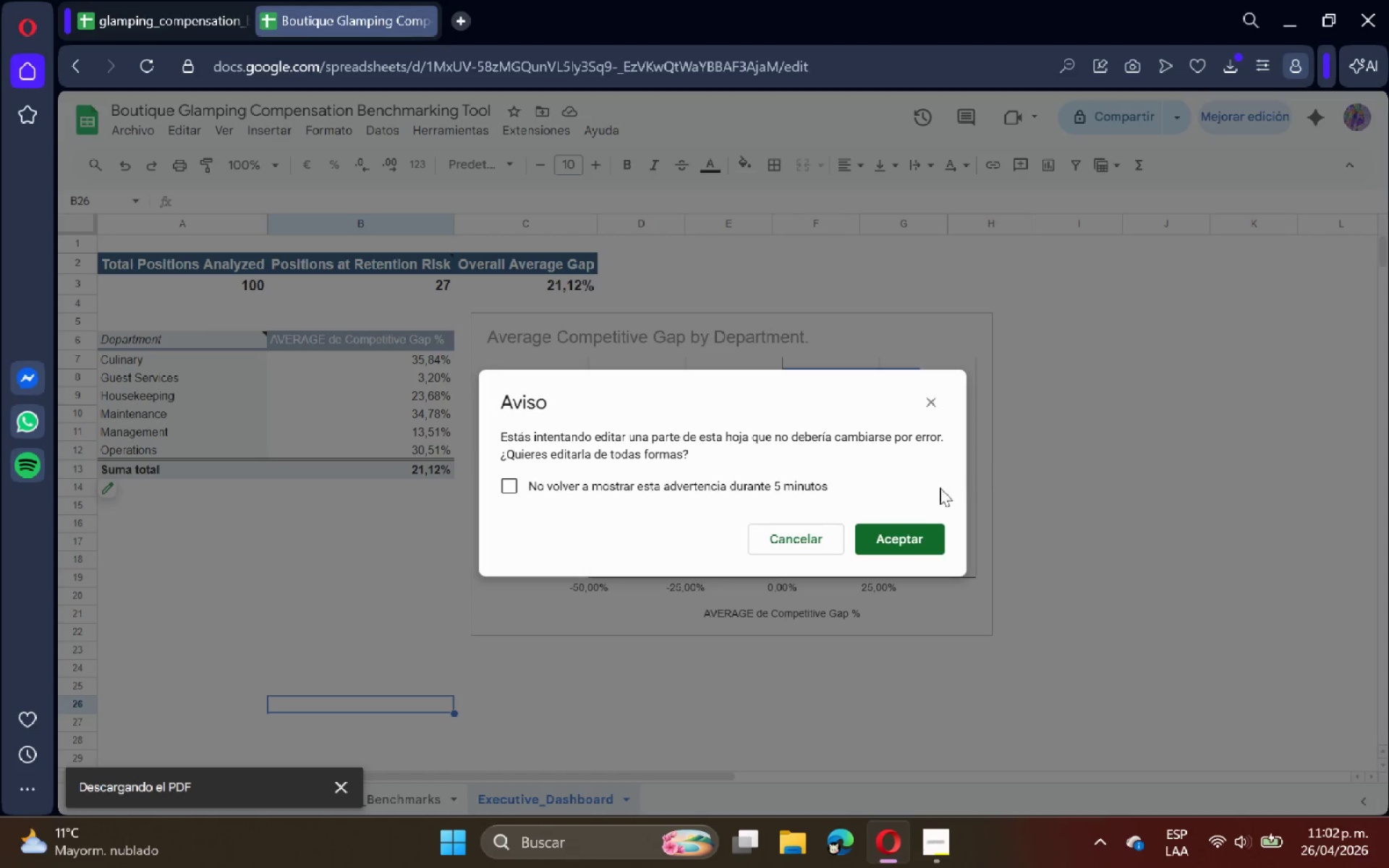 
left_click([901, 535])
 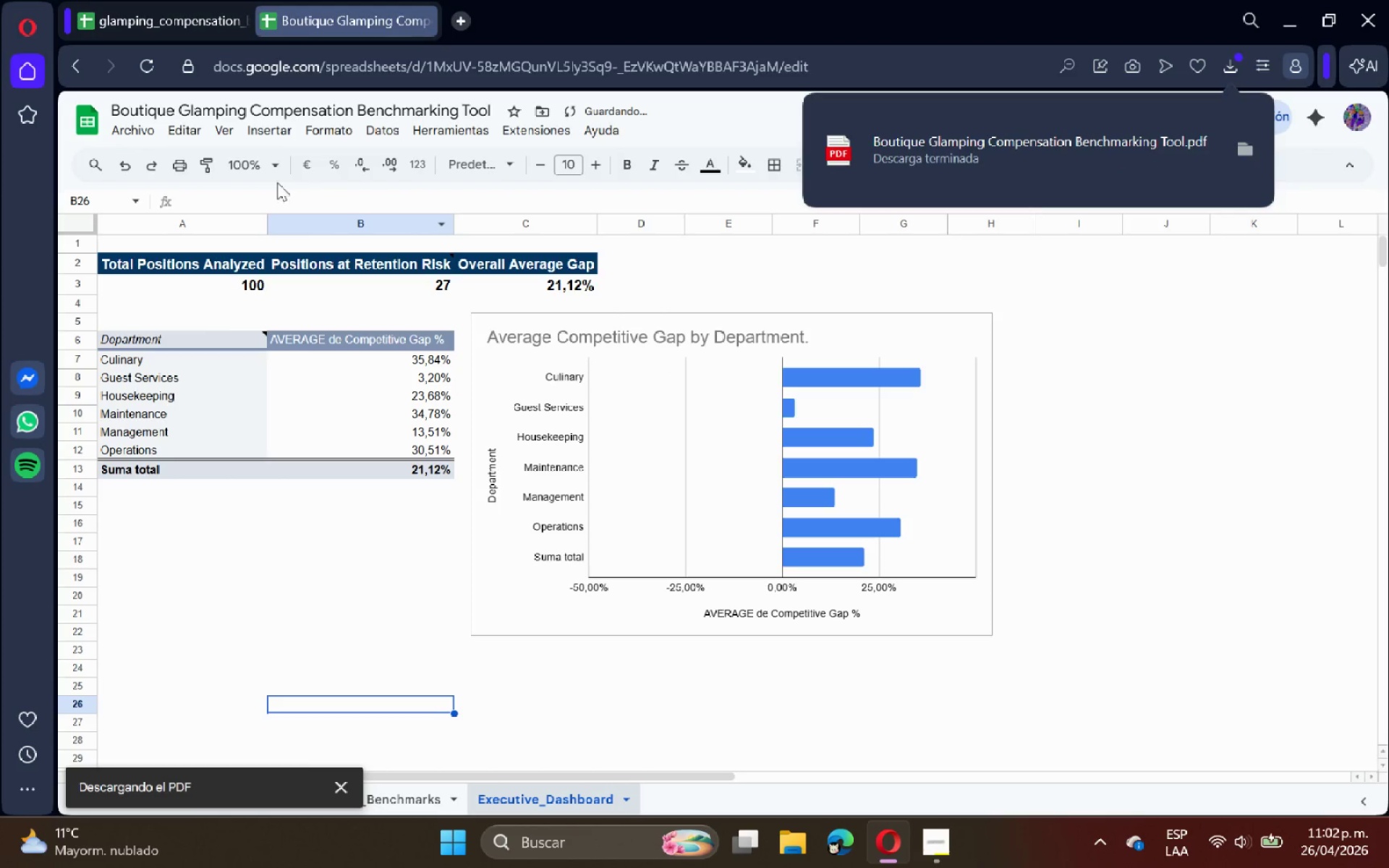 
left_click([138, 124])
 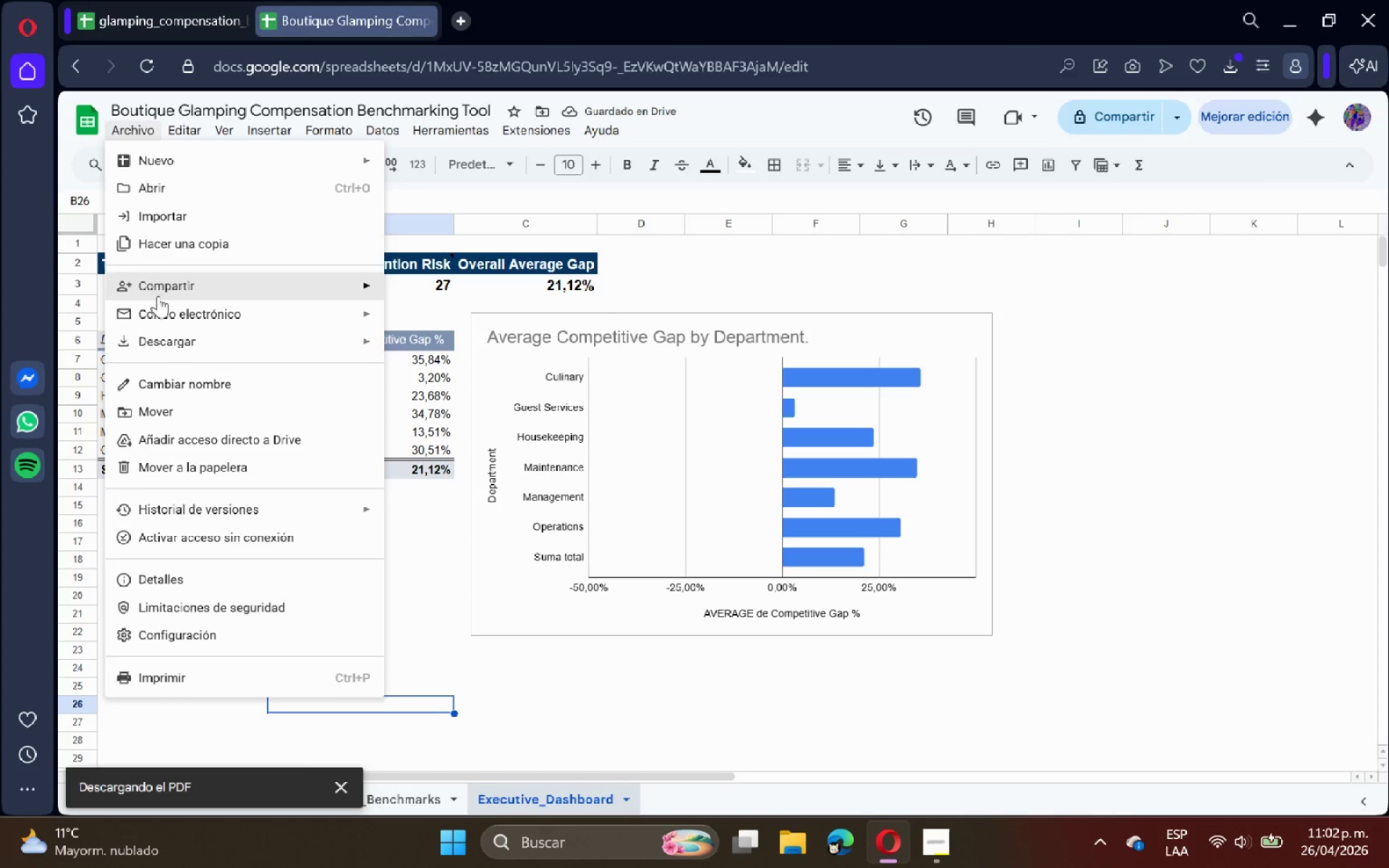 
left_click([158, 296])
 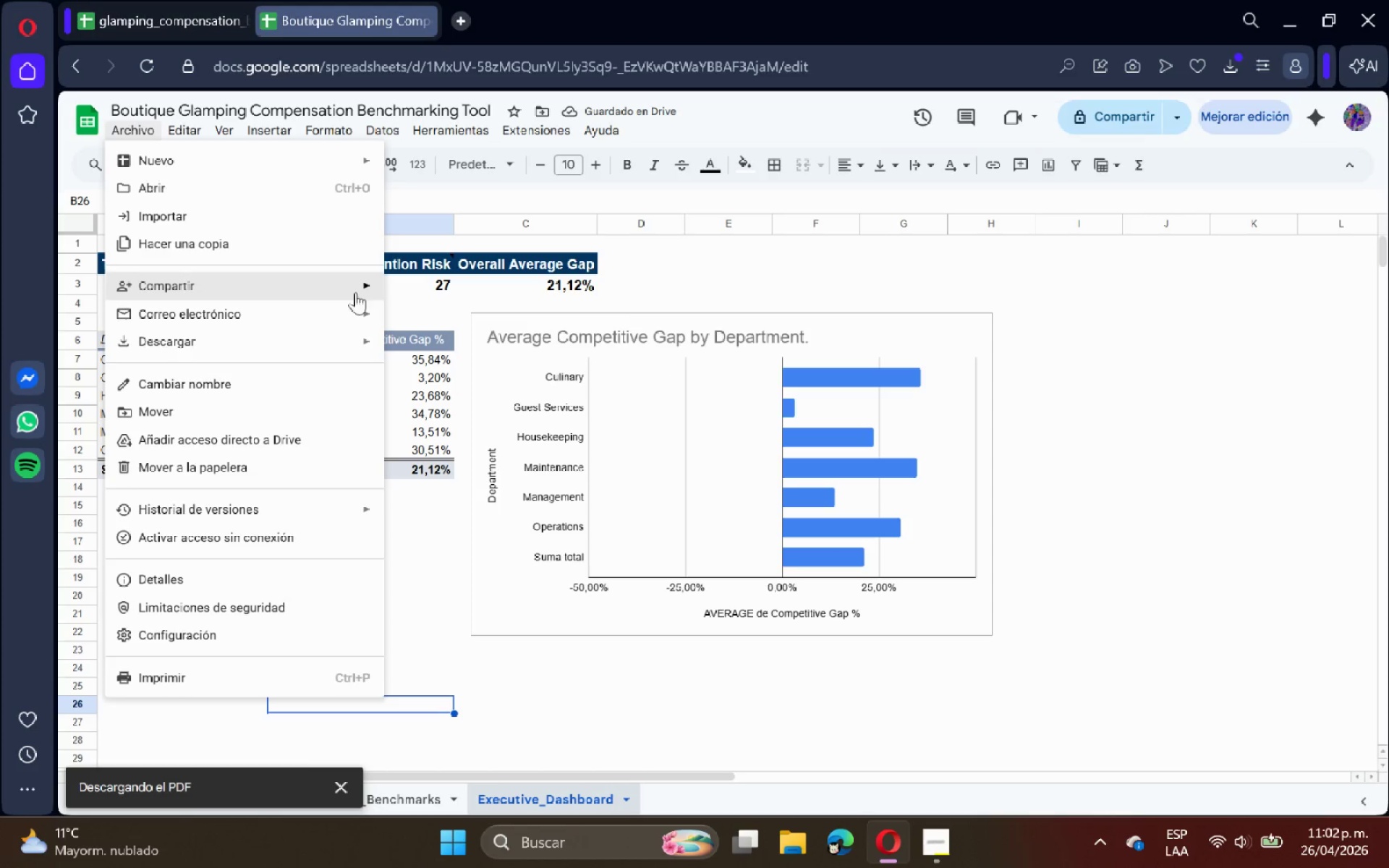 
left_click([312, 276])
 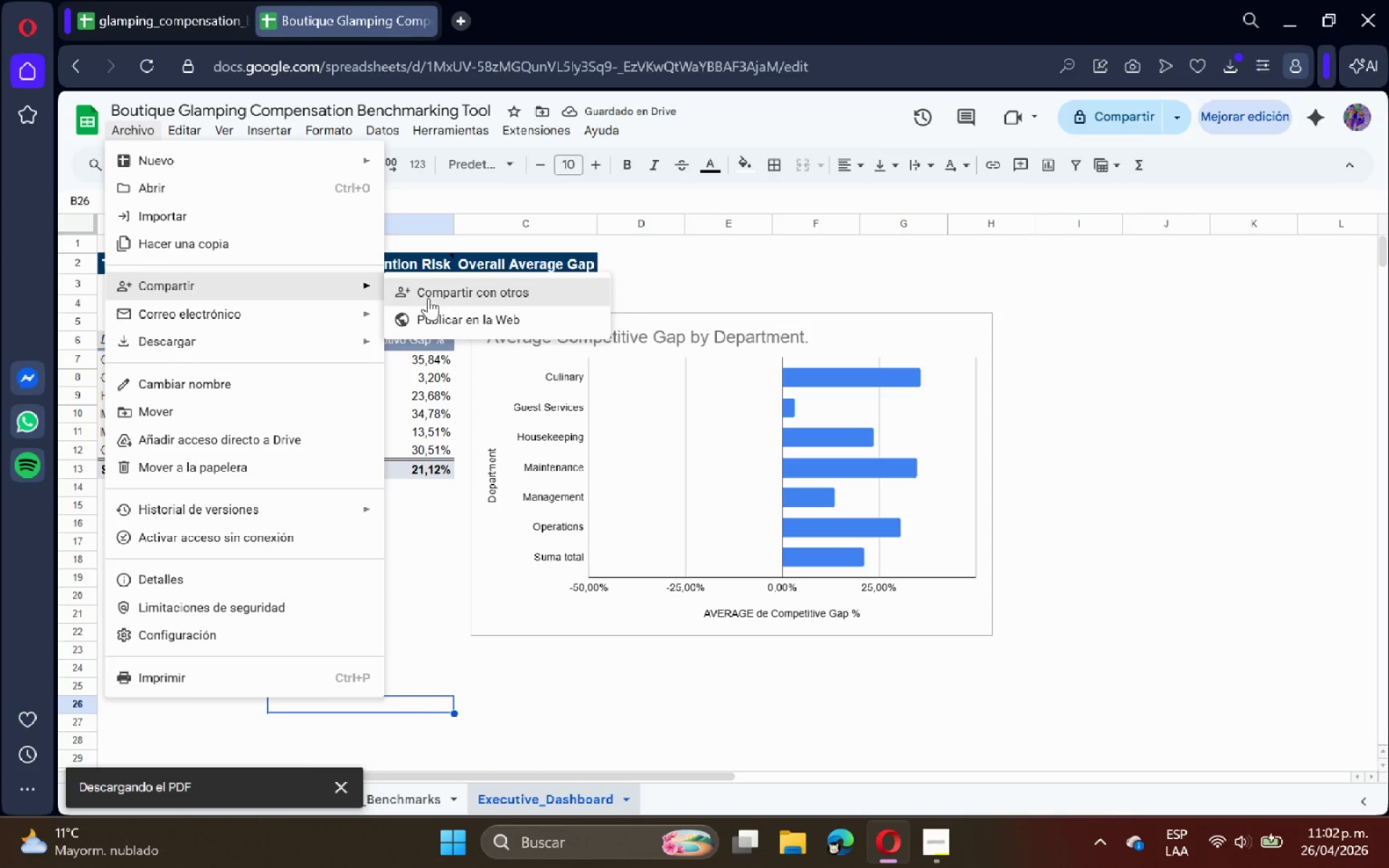 
left_click([429, 298])
 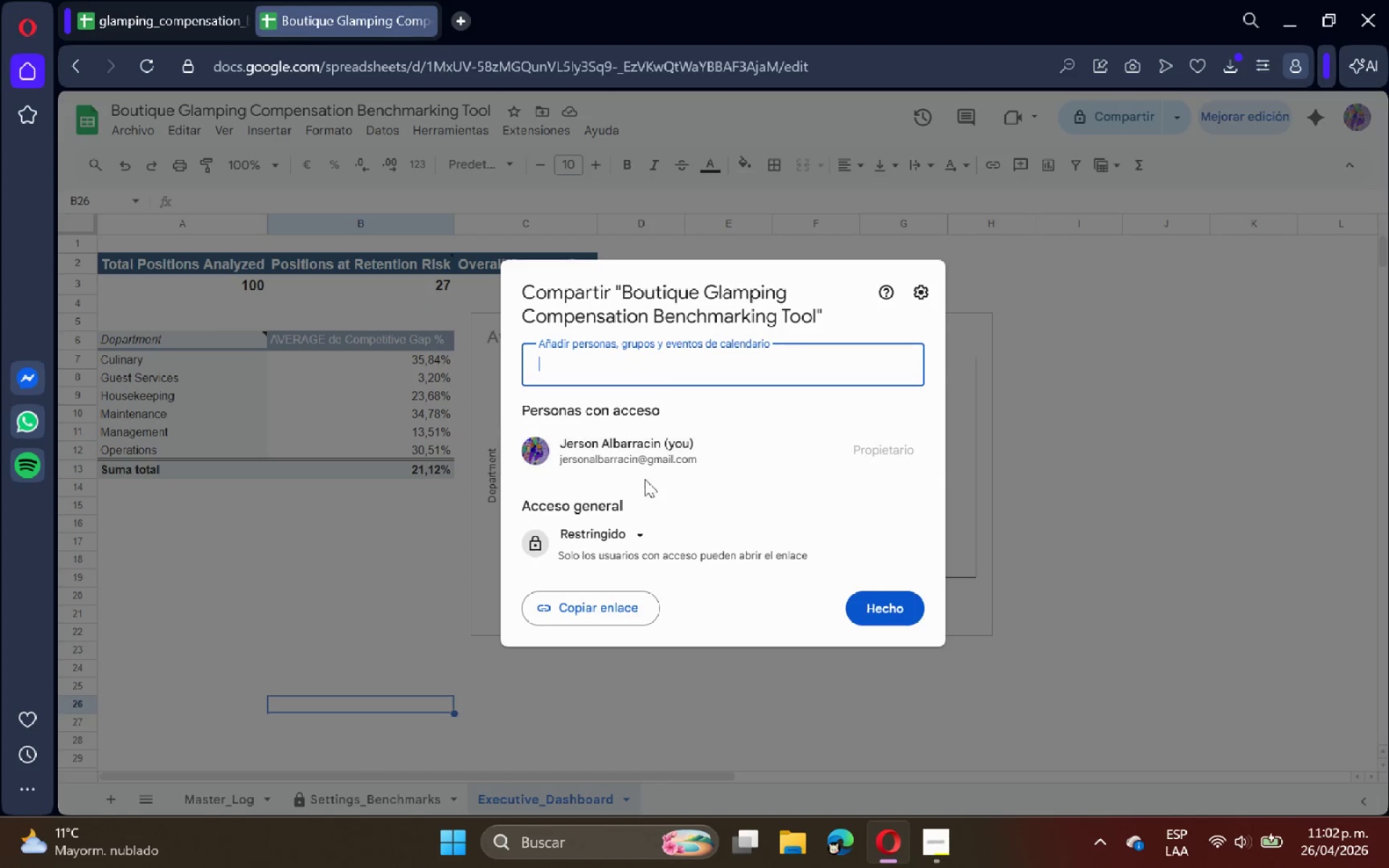 
left_click([621, 532])
 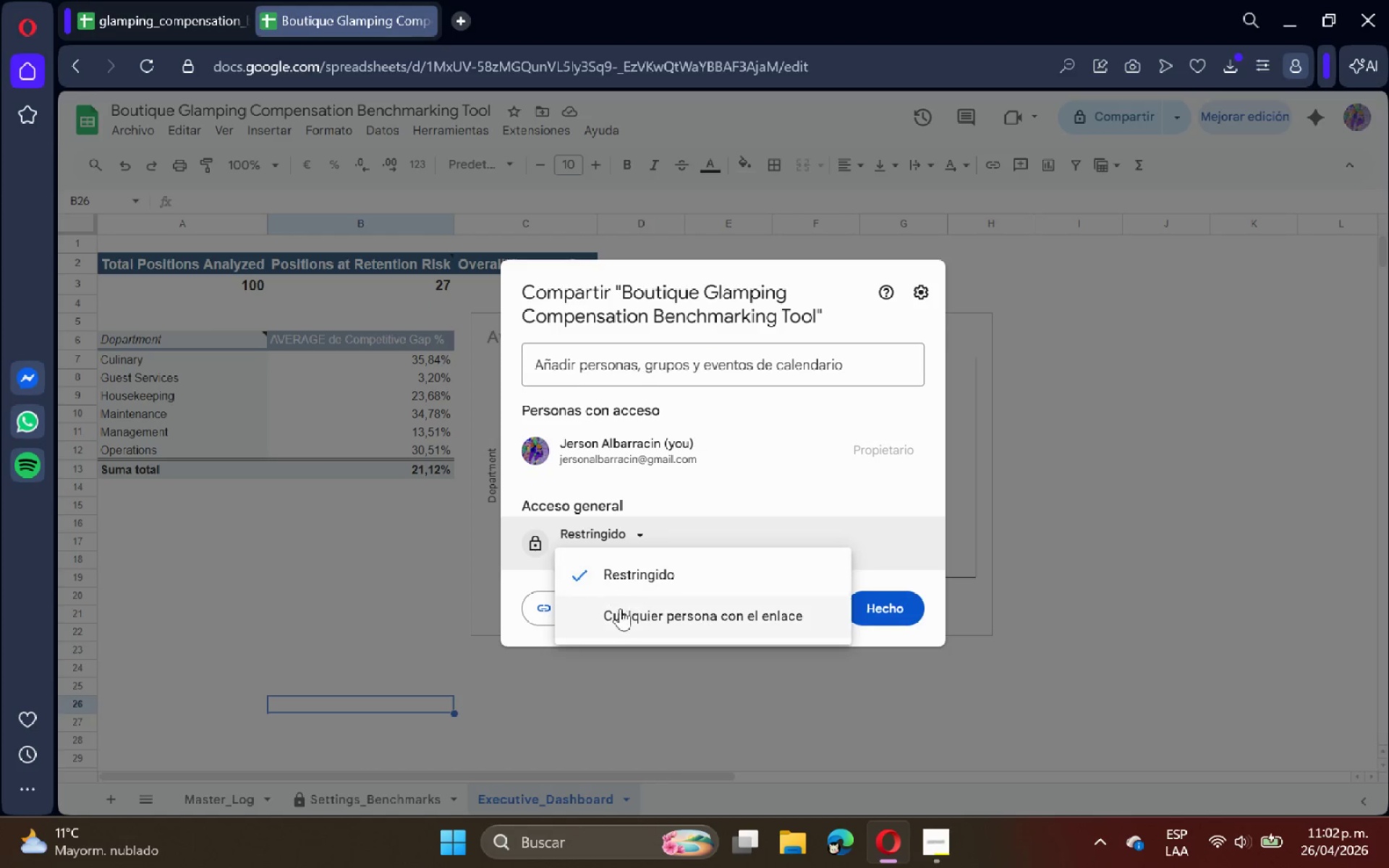 
left_click([621, 616])
 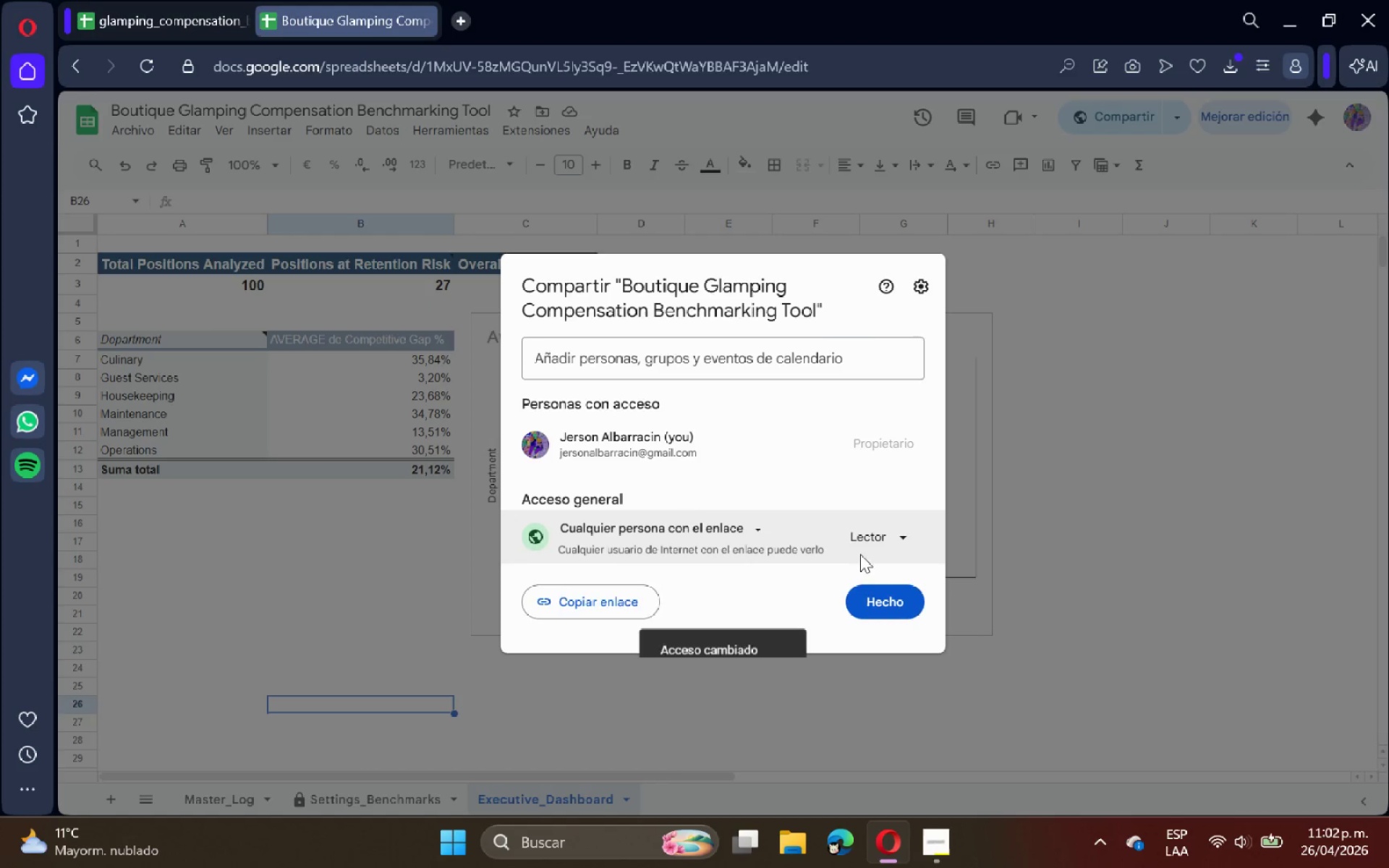 
left_click([870, 550])
 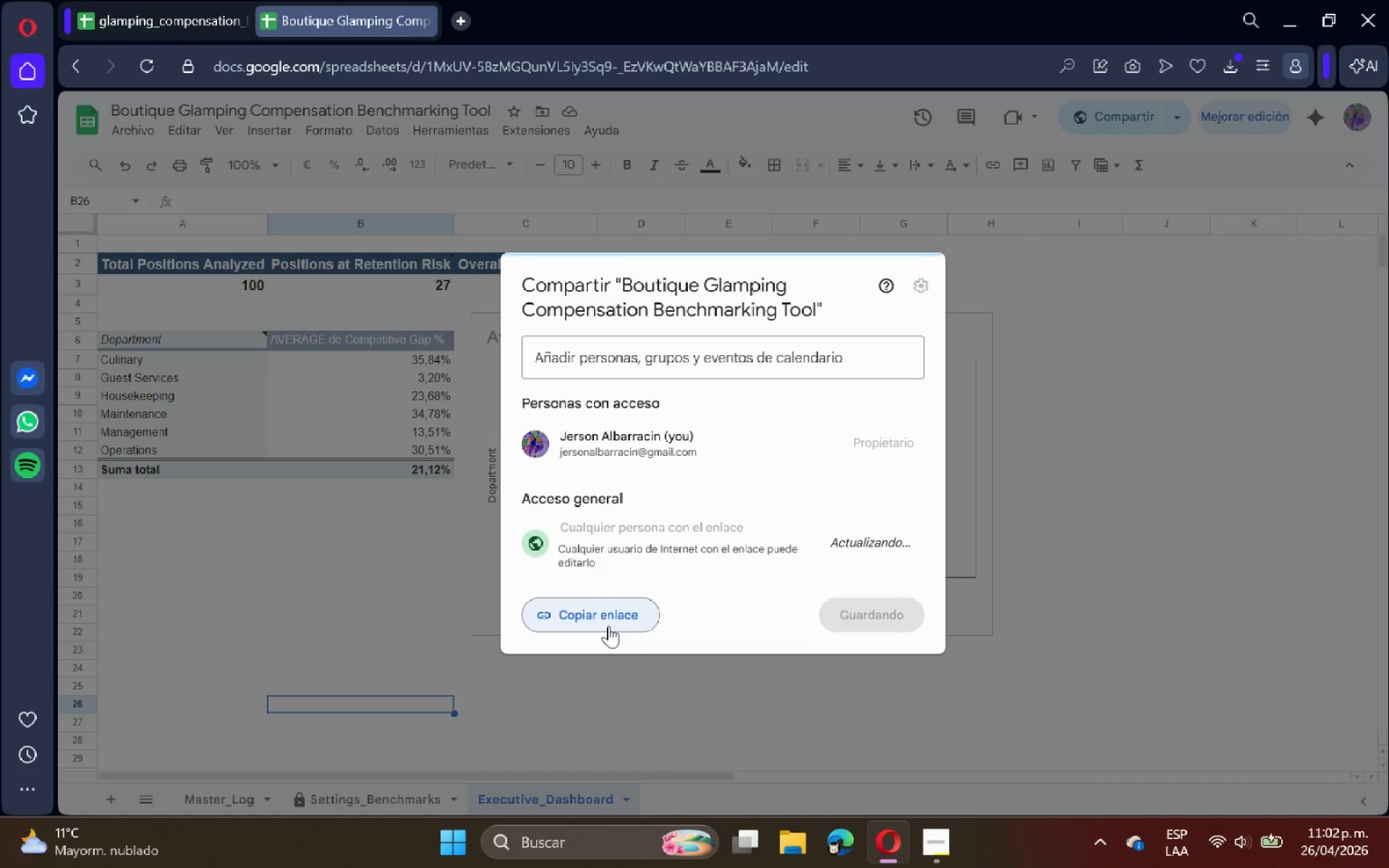 
left_click([597, 617])
 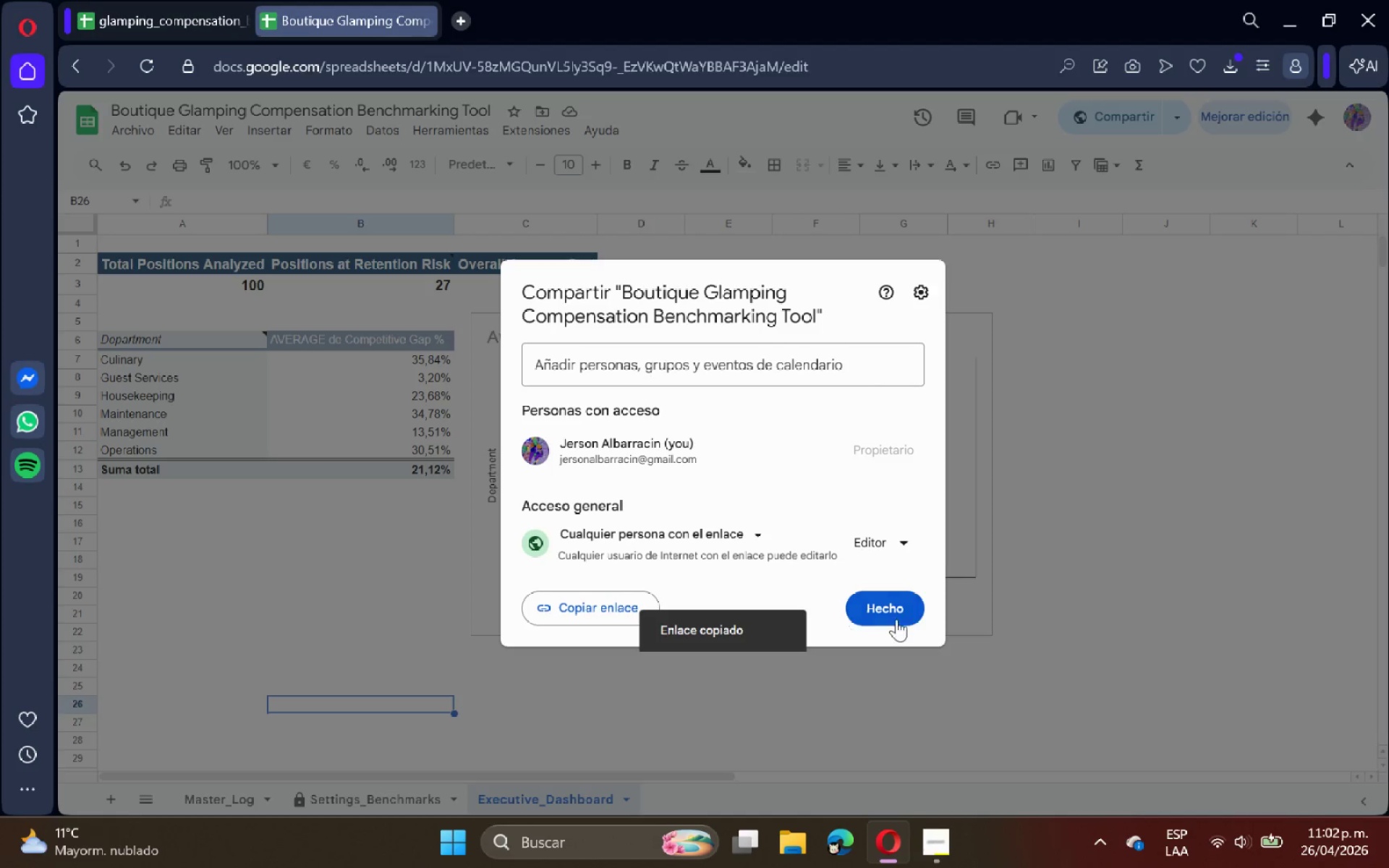 
left_click([920, 619])
 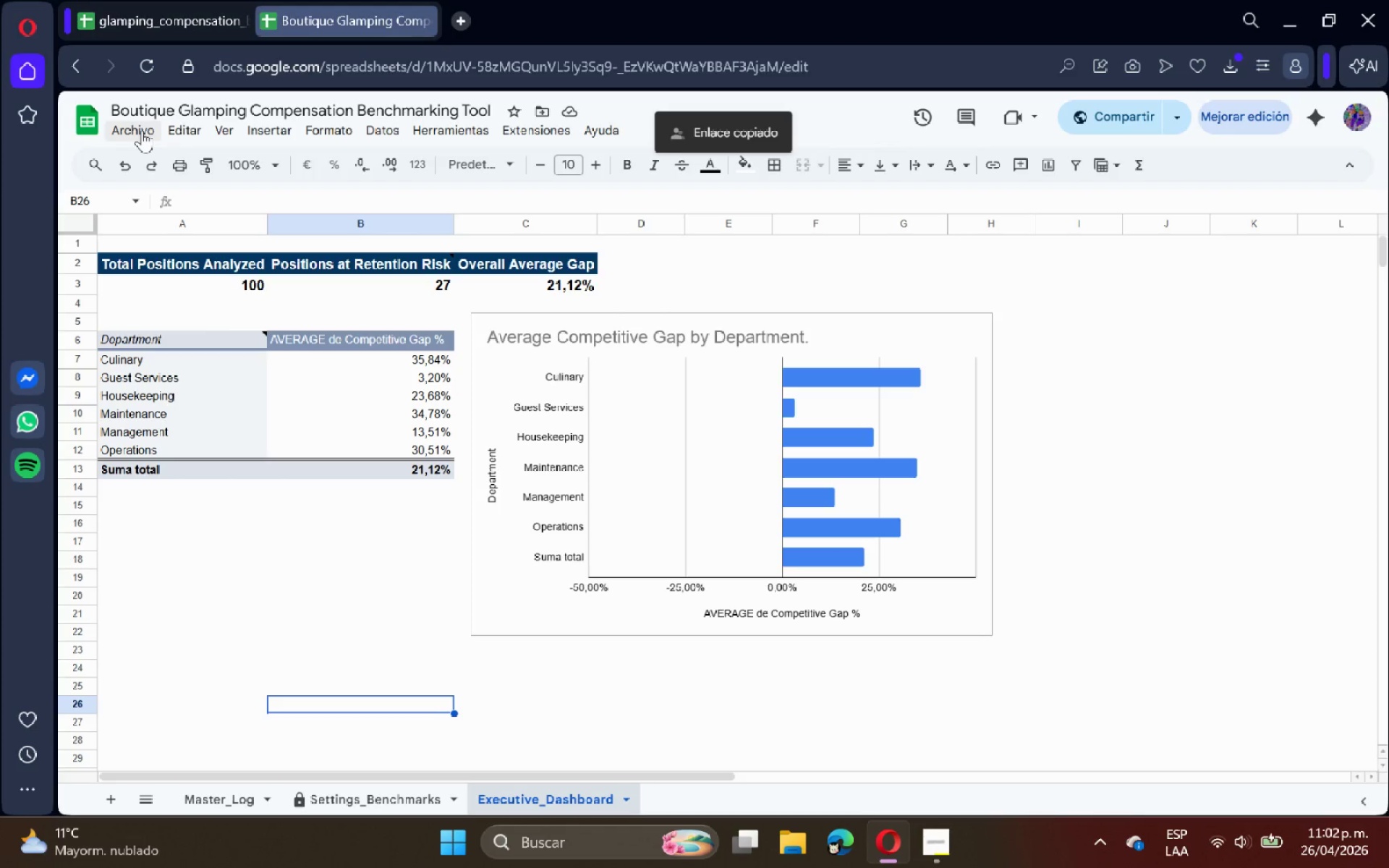 